 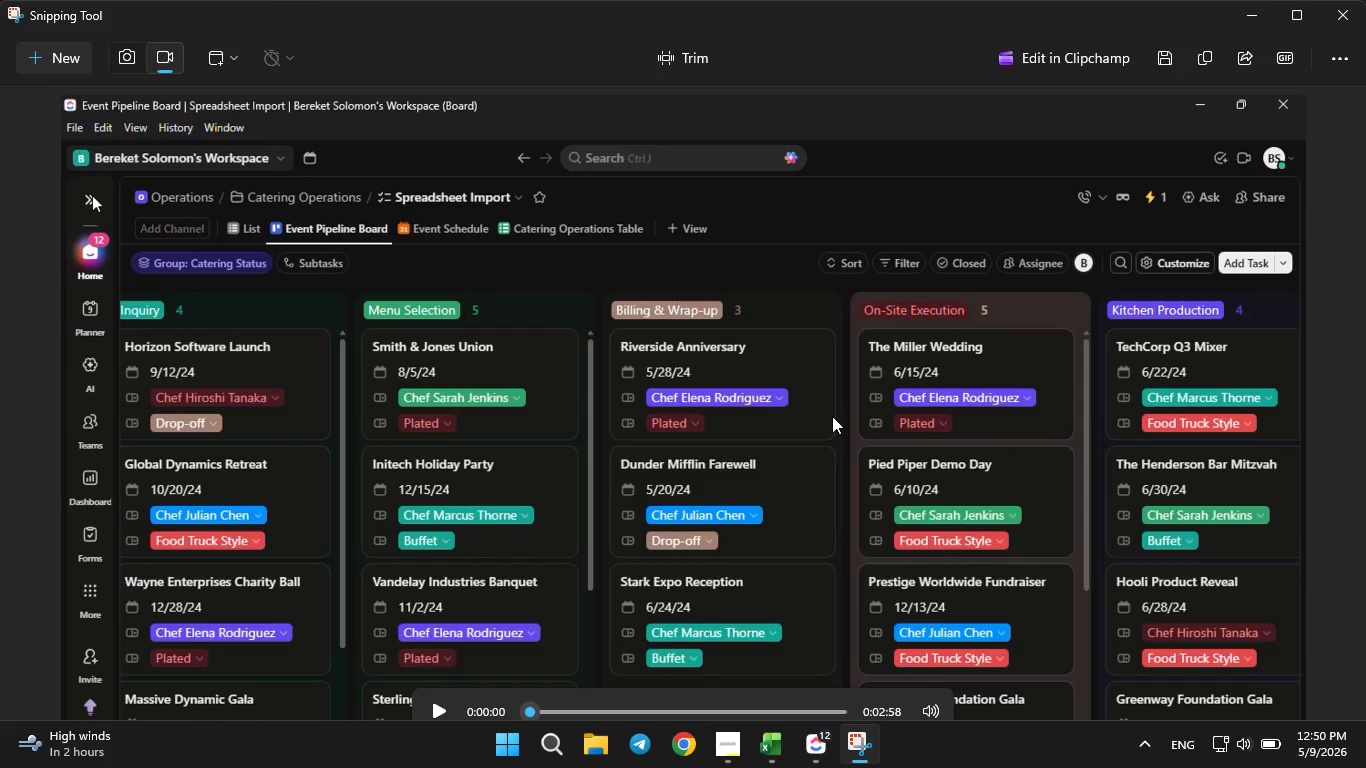 
key(Backspace)
type(screen recording)
 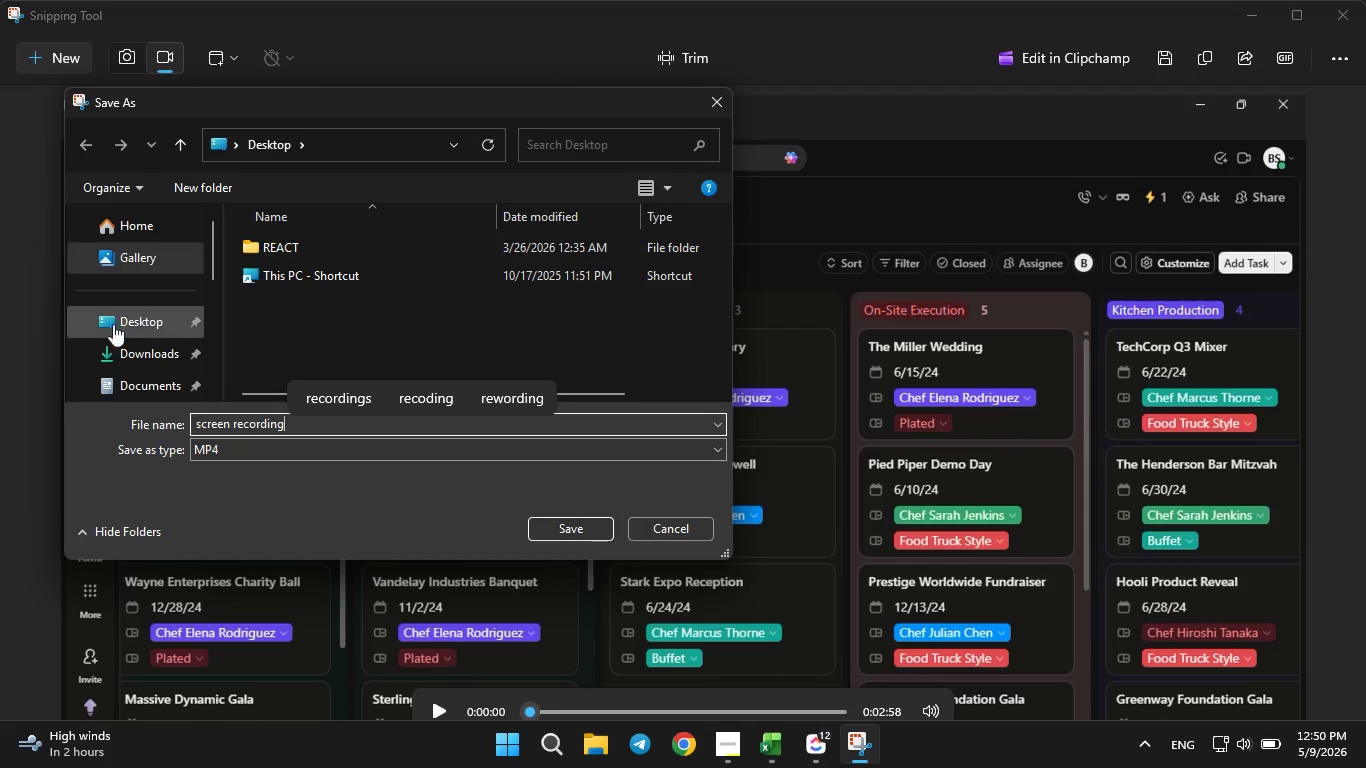 
left_click([105, 328])
 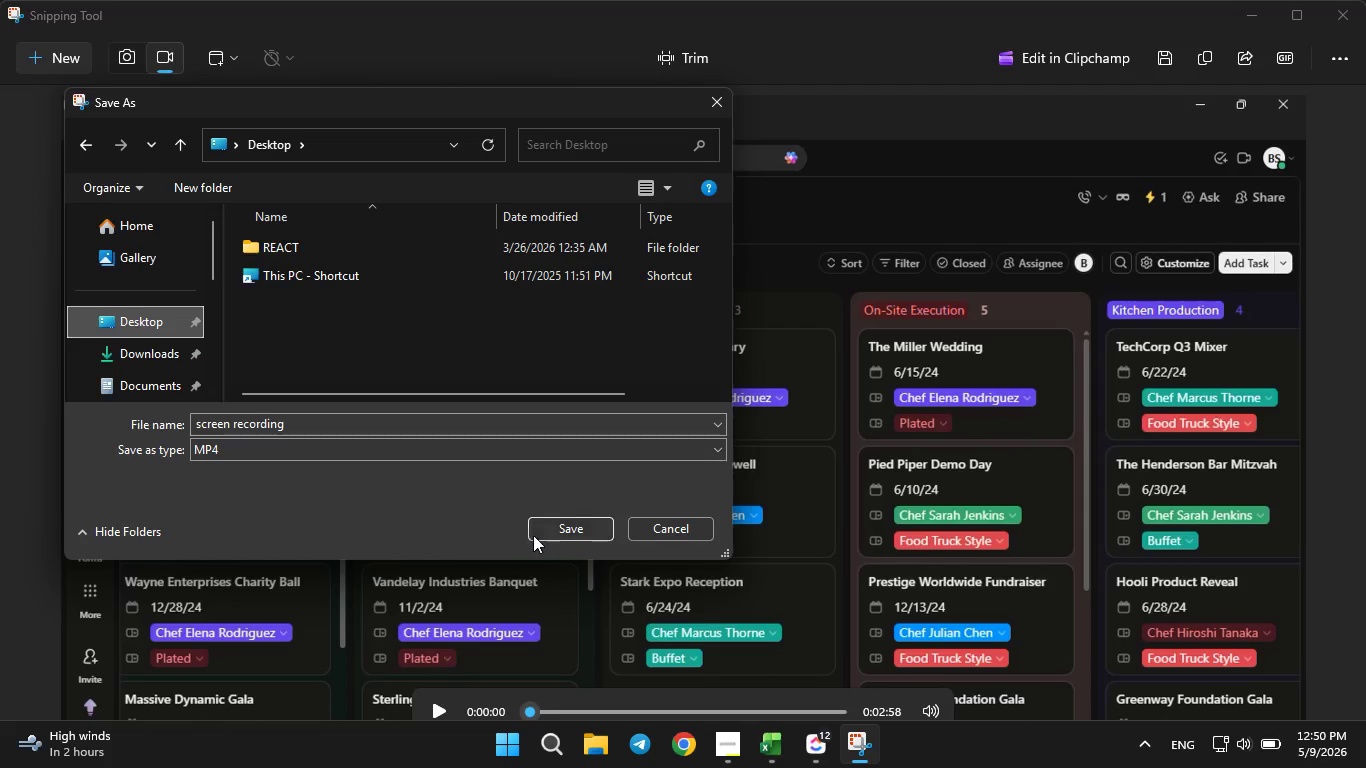 
left_click([541, 537])
 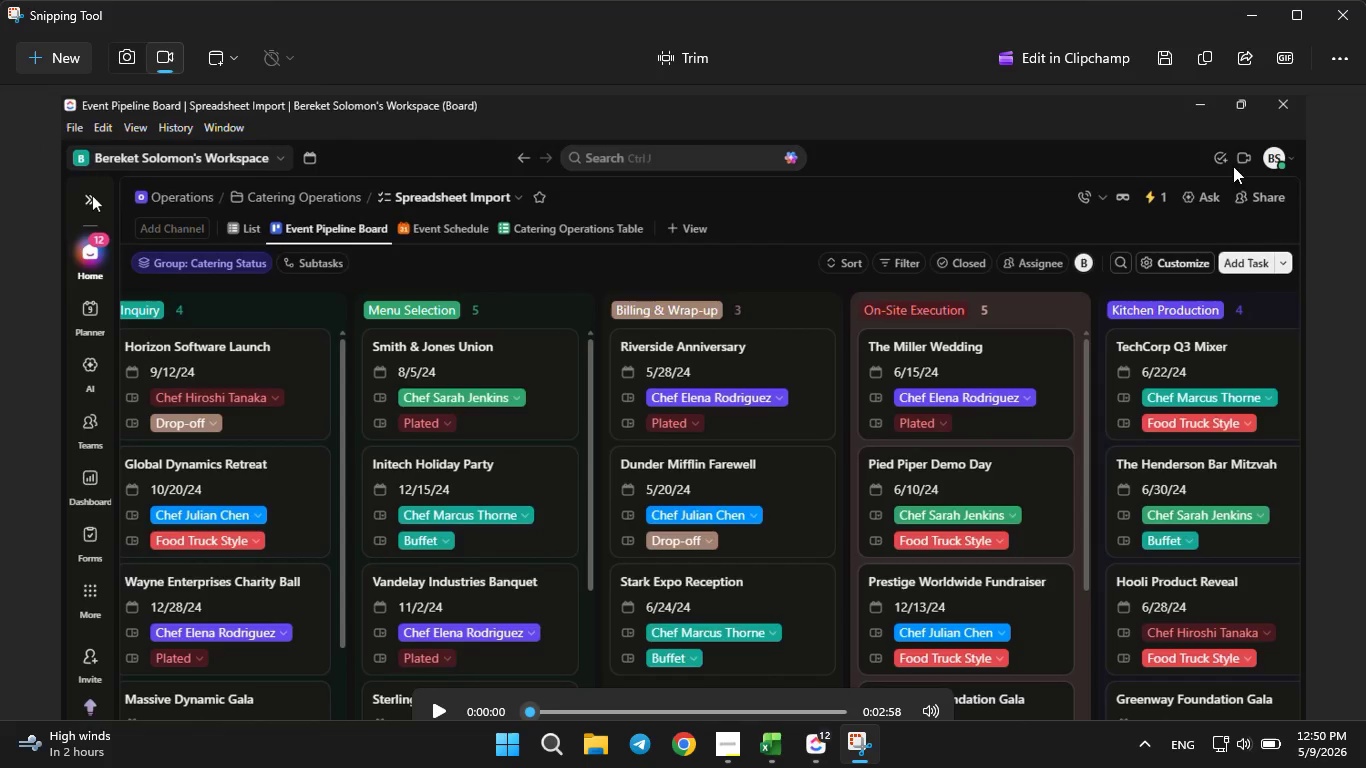 
left_click([1337, 13])
 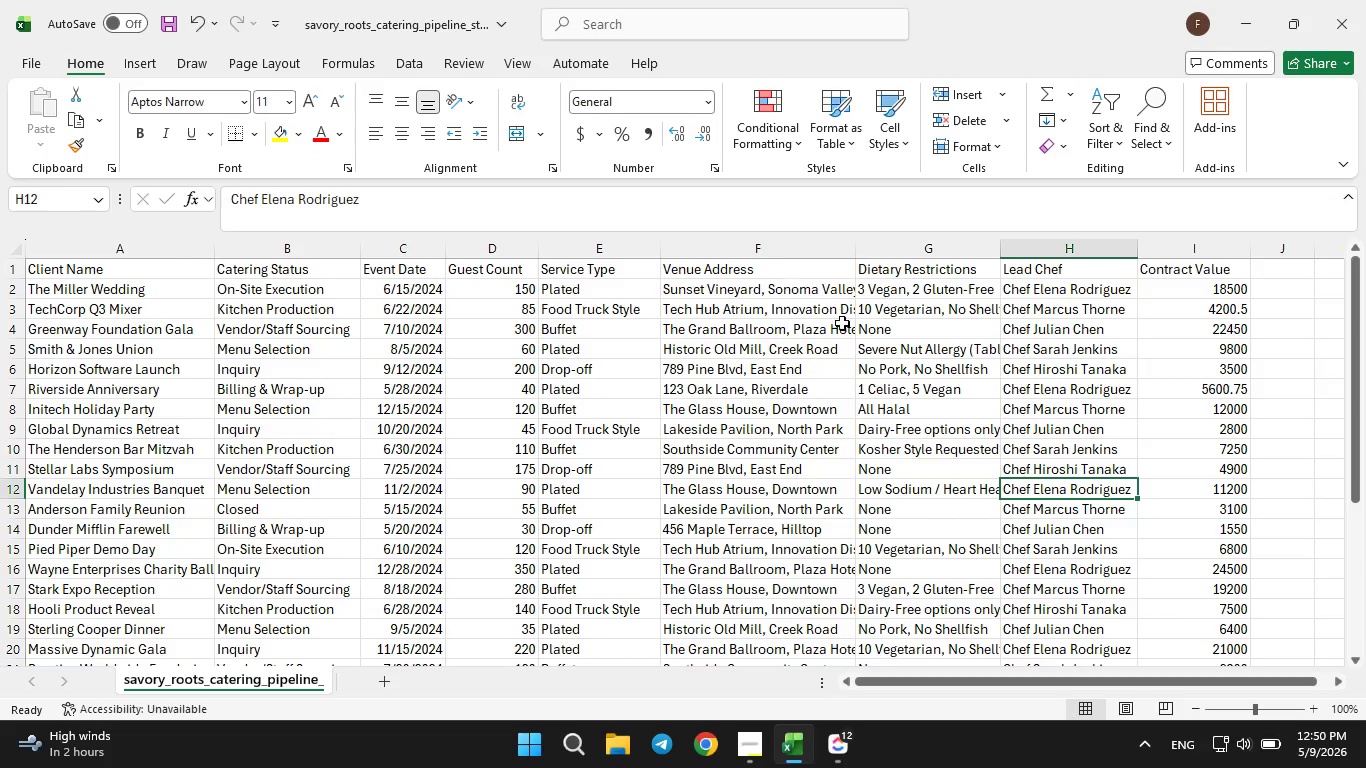 
left_click([1351, 0])
 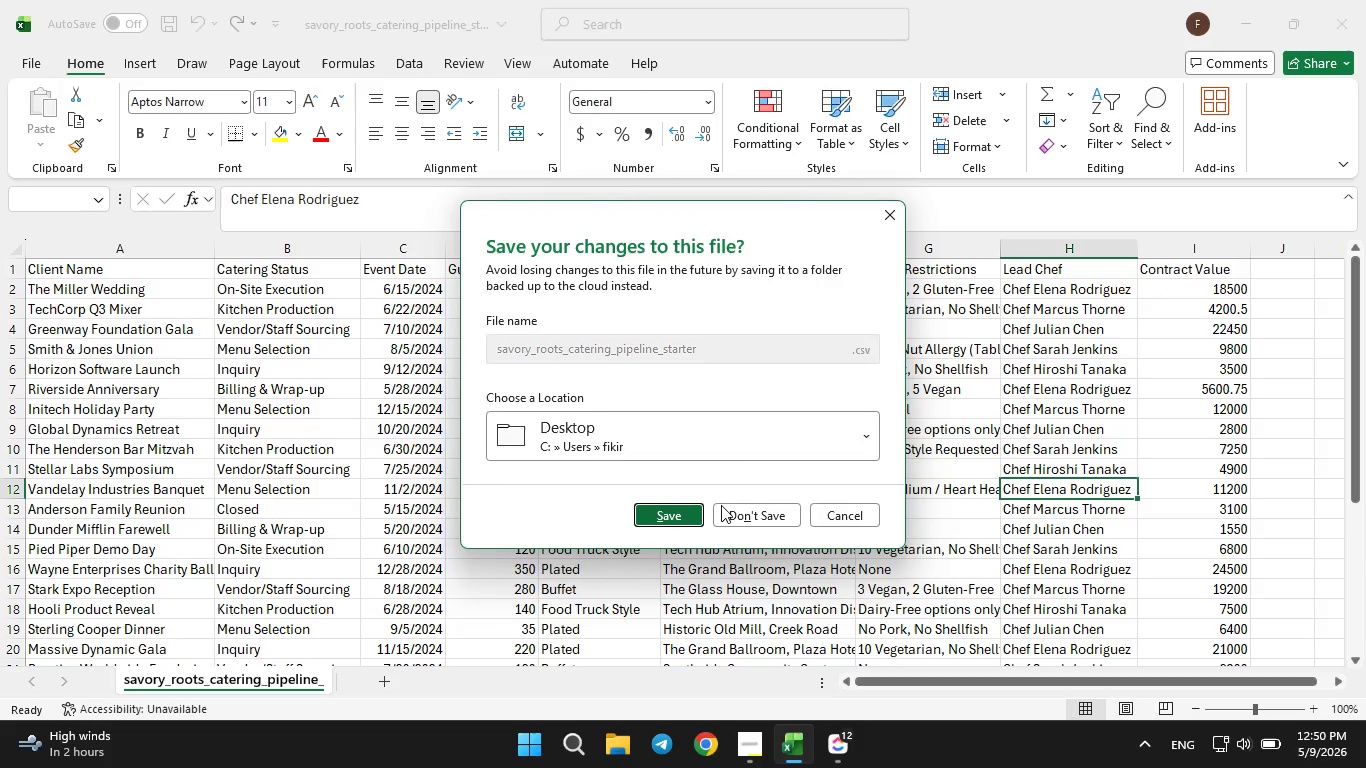 
left_click([721, 505])
 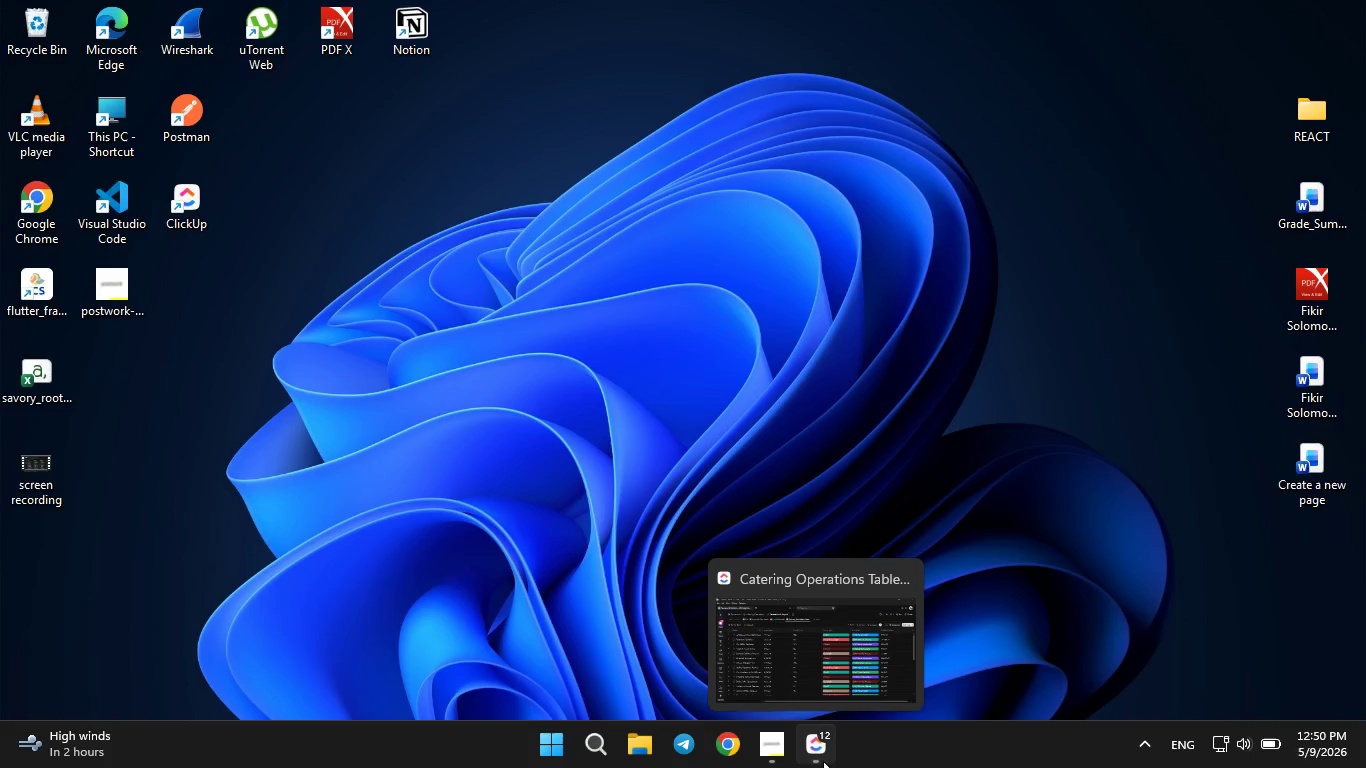 
left_click([788, 755])